 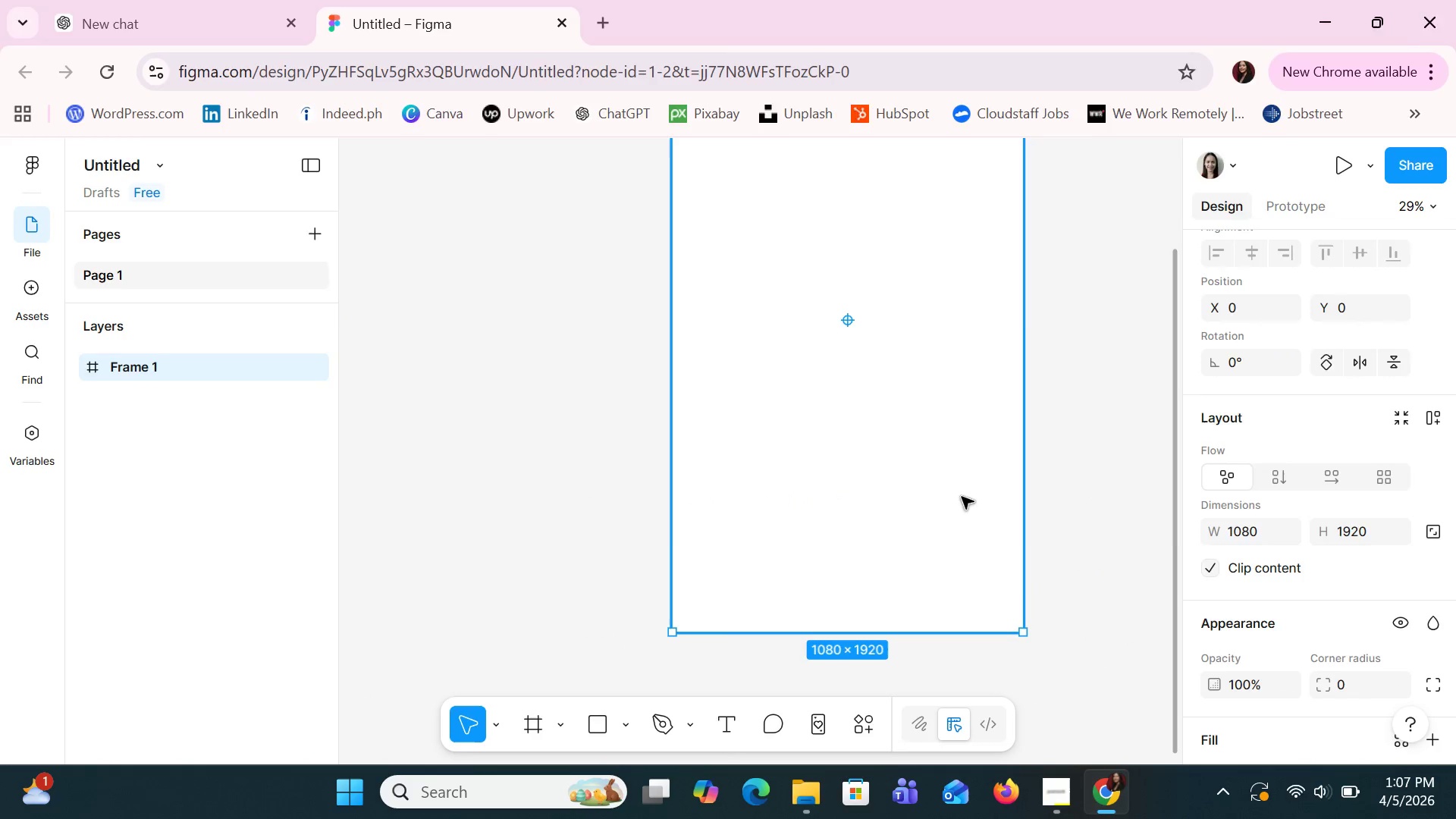 
key(Alt+Tab)
 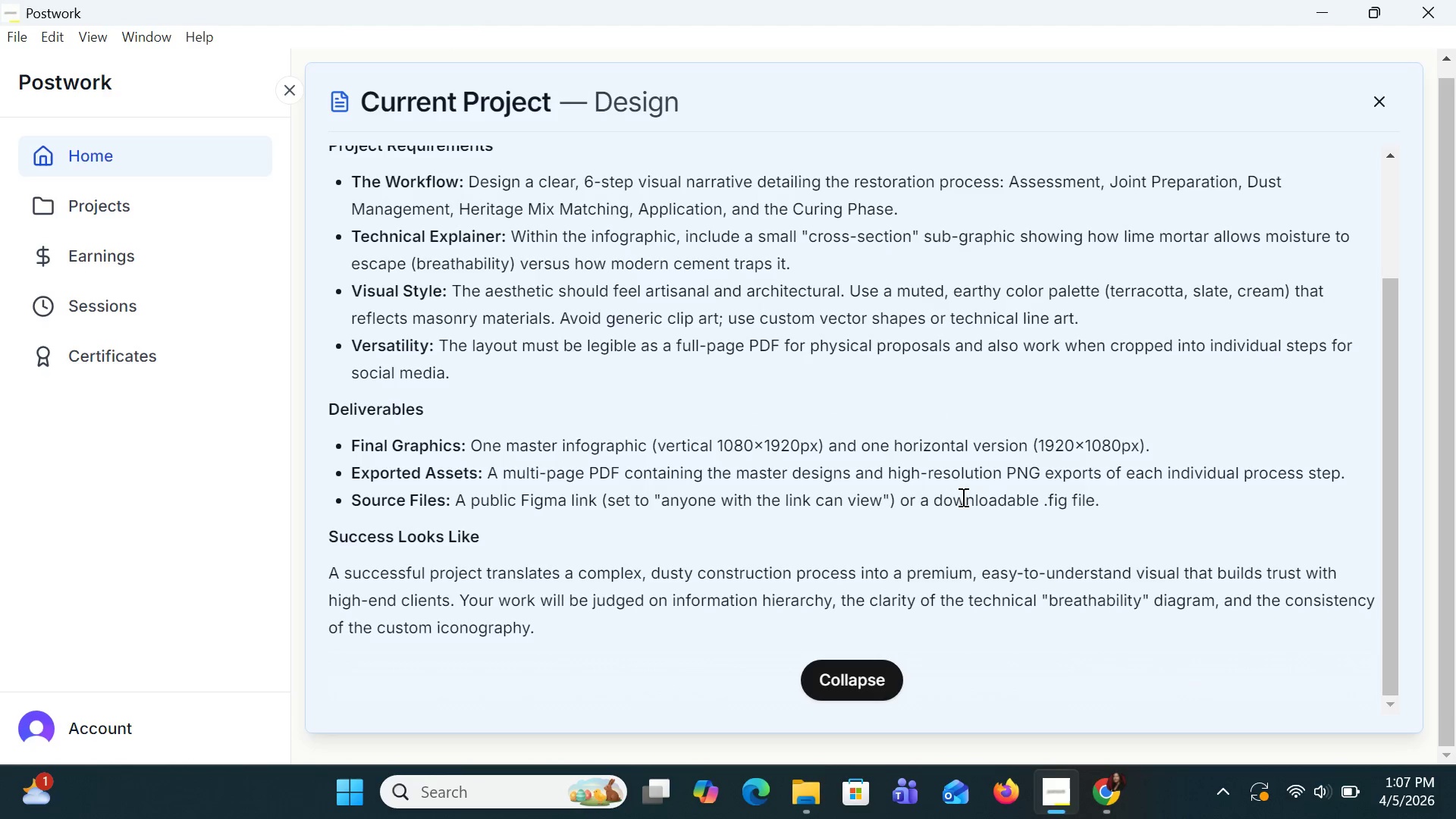 
key(Alt+Tab)
 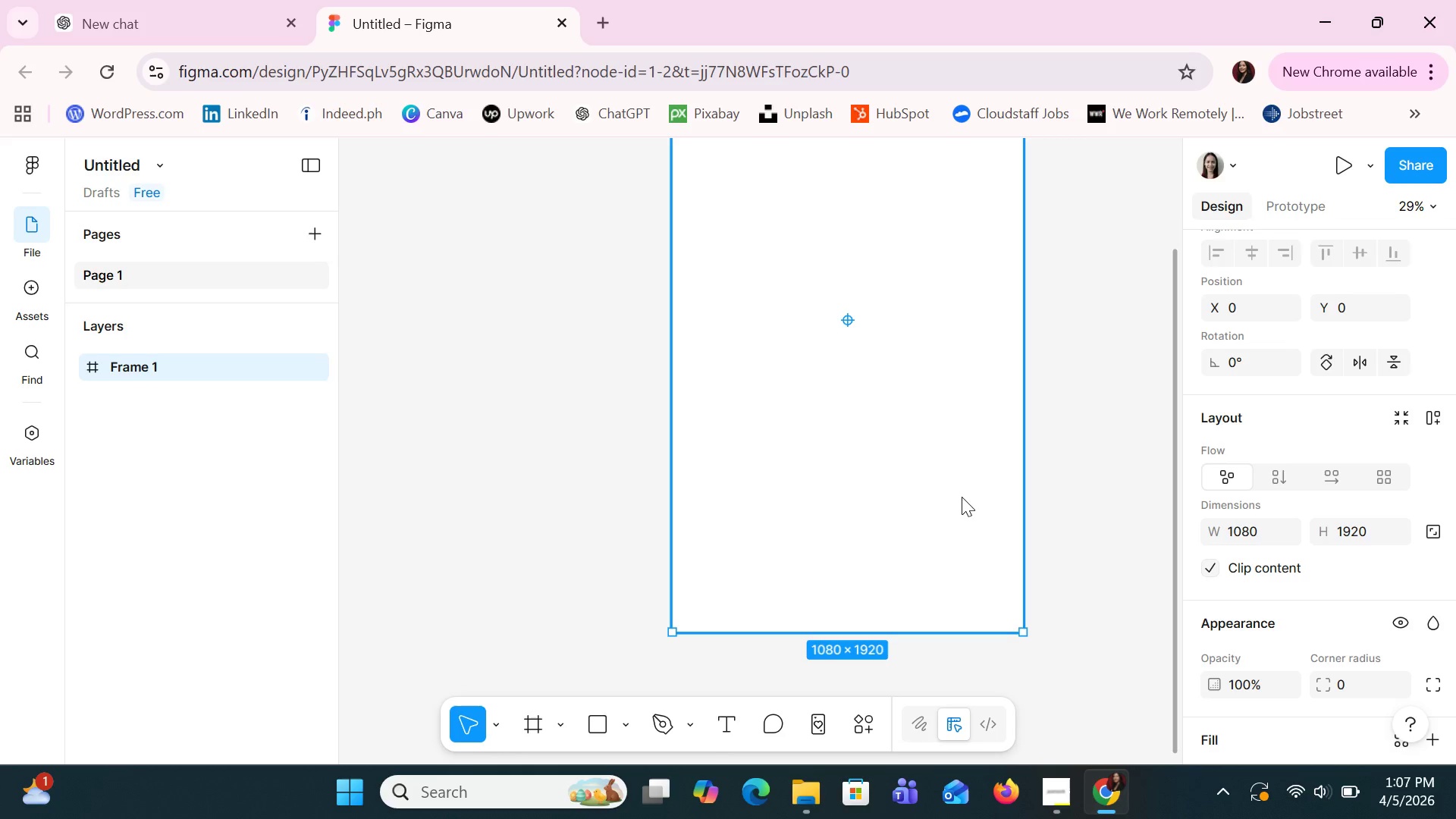 
left_click([962, 497])
 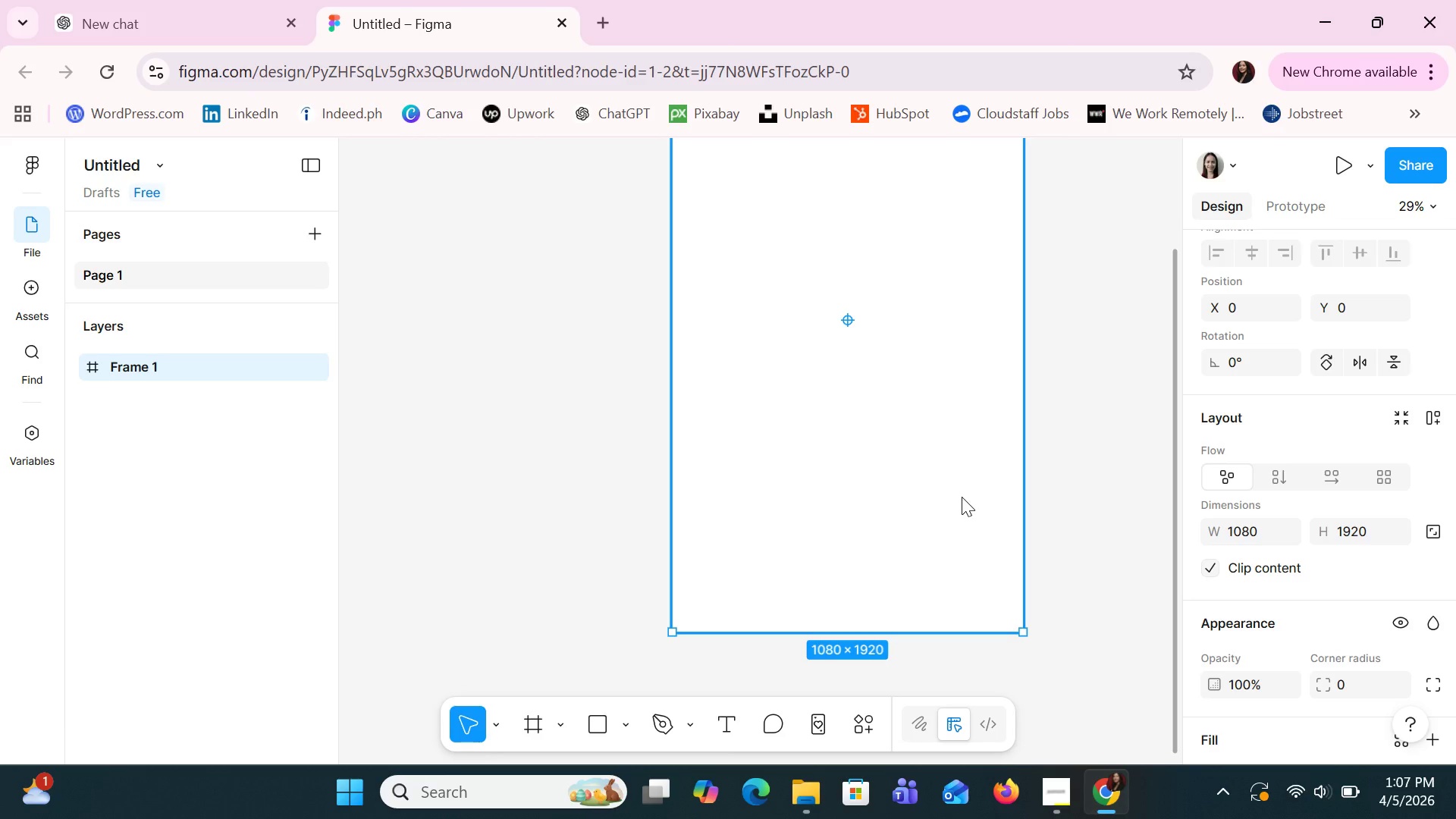 
key(Control+C)
 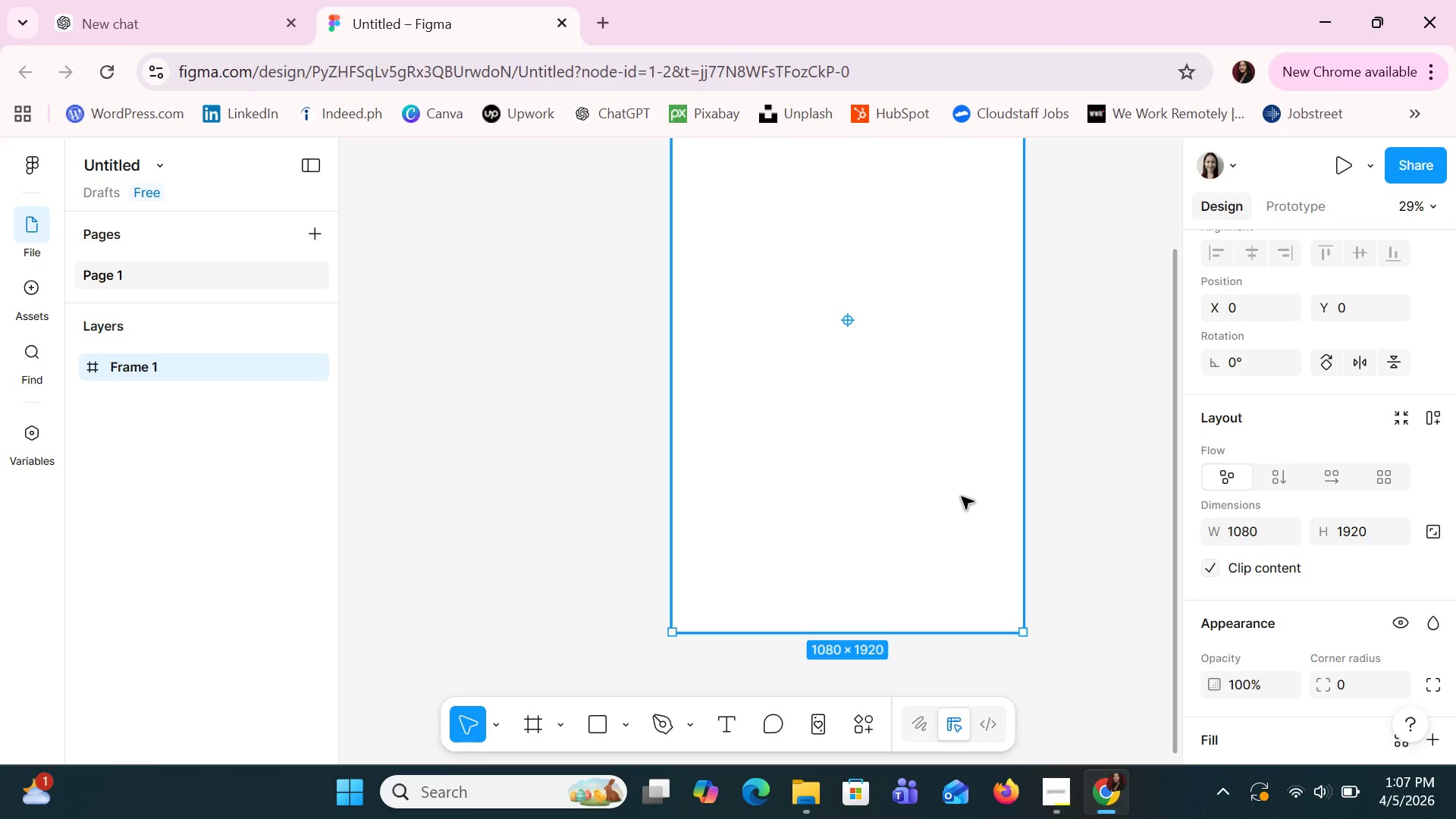 
hold_key(key=ControlLeft, duration=1.16)
scroll: coordinate [962, 497], scroll_direction: down, amount: 7.0
 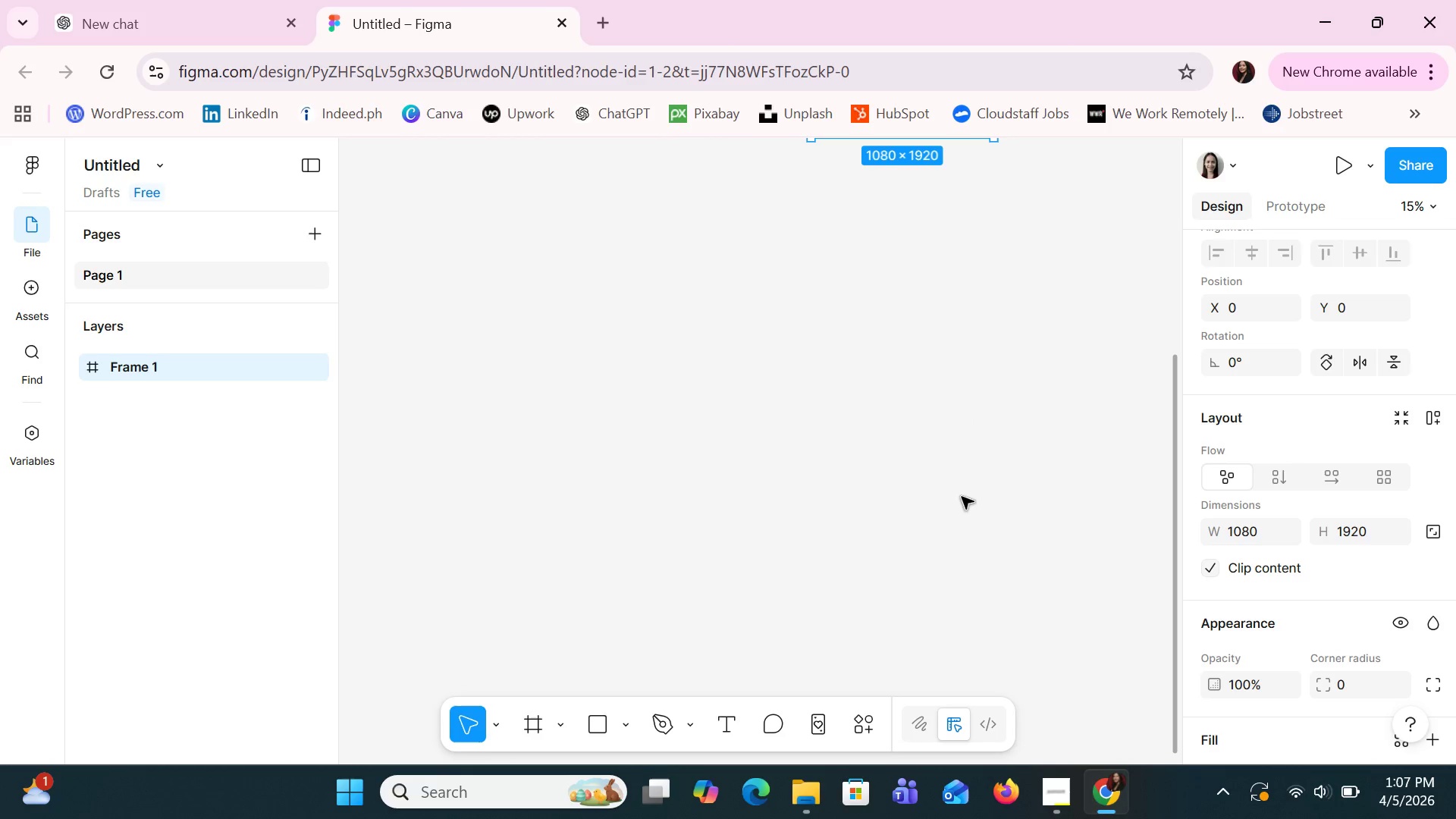 
left_click([753, 472])
 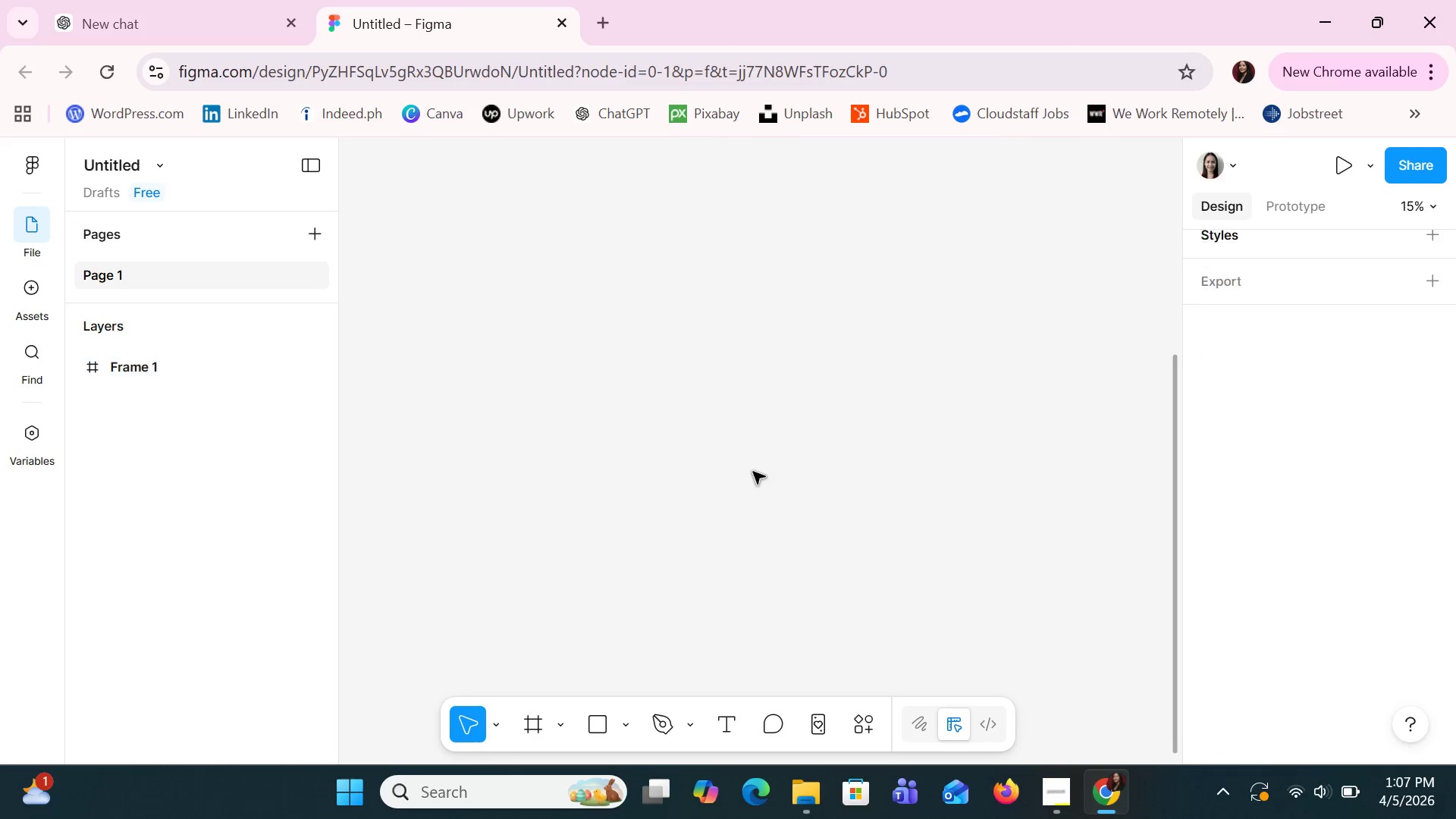 
key(Control+V)
 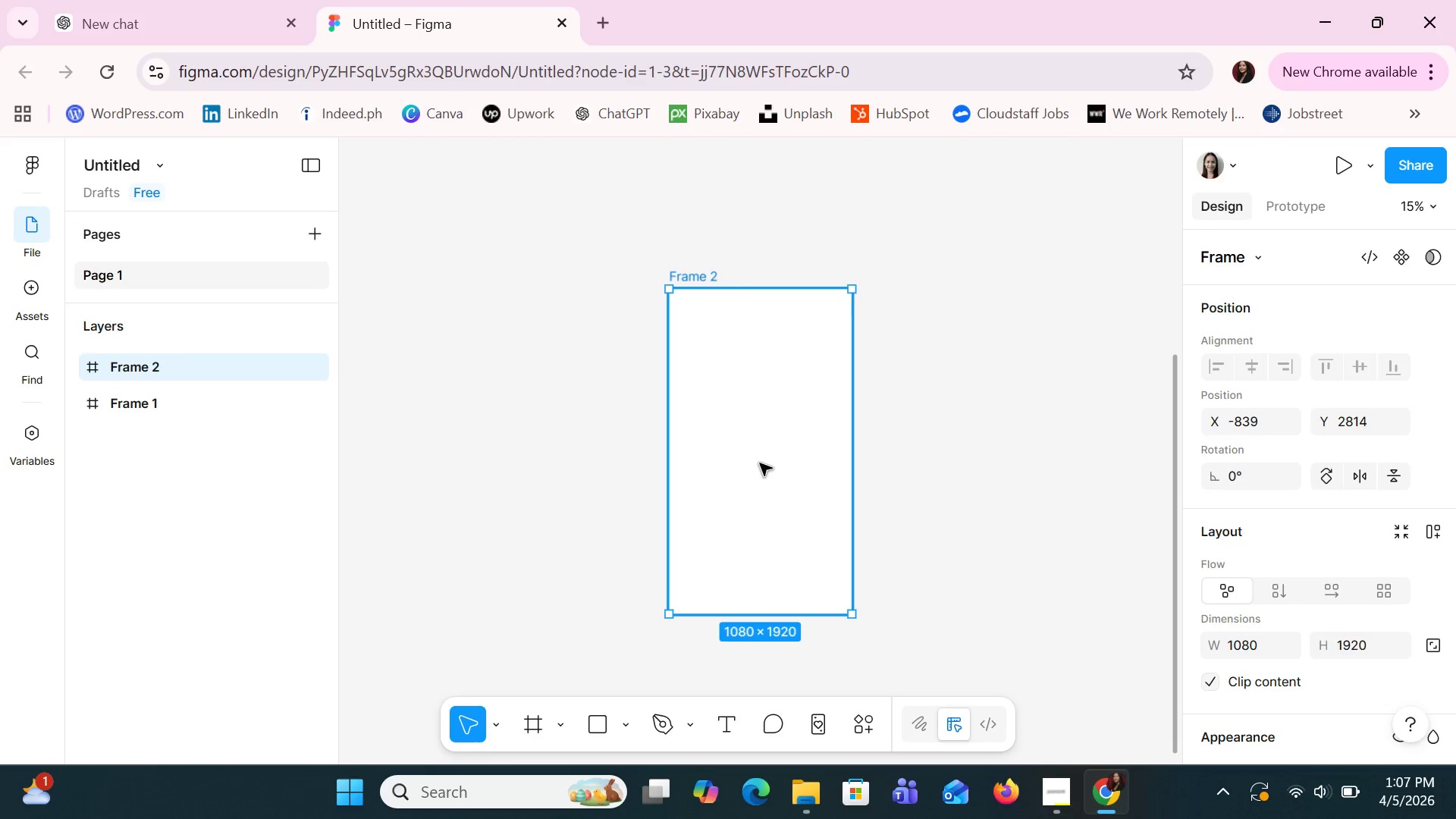 
scroll: coordinate [760, 463], scroll_direction: up, amount: 2.0
 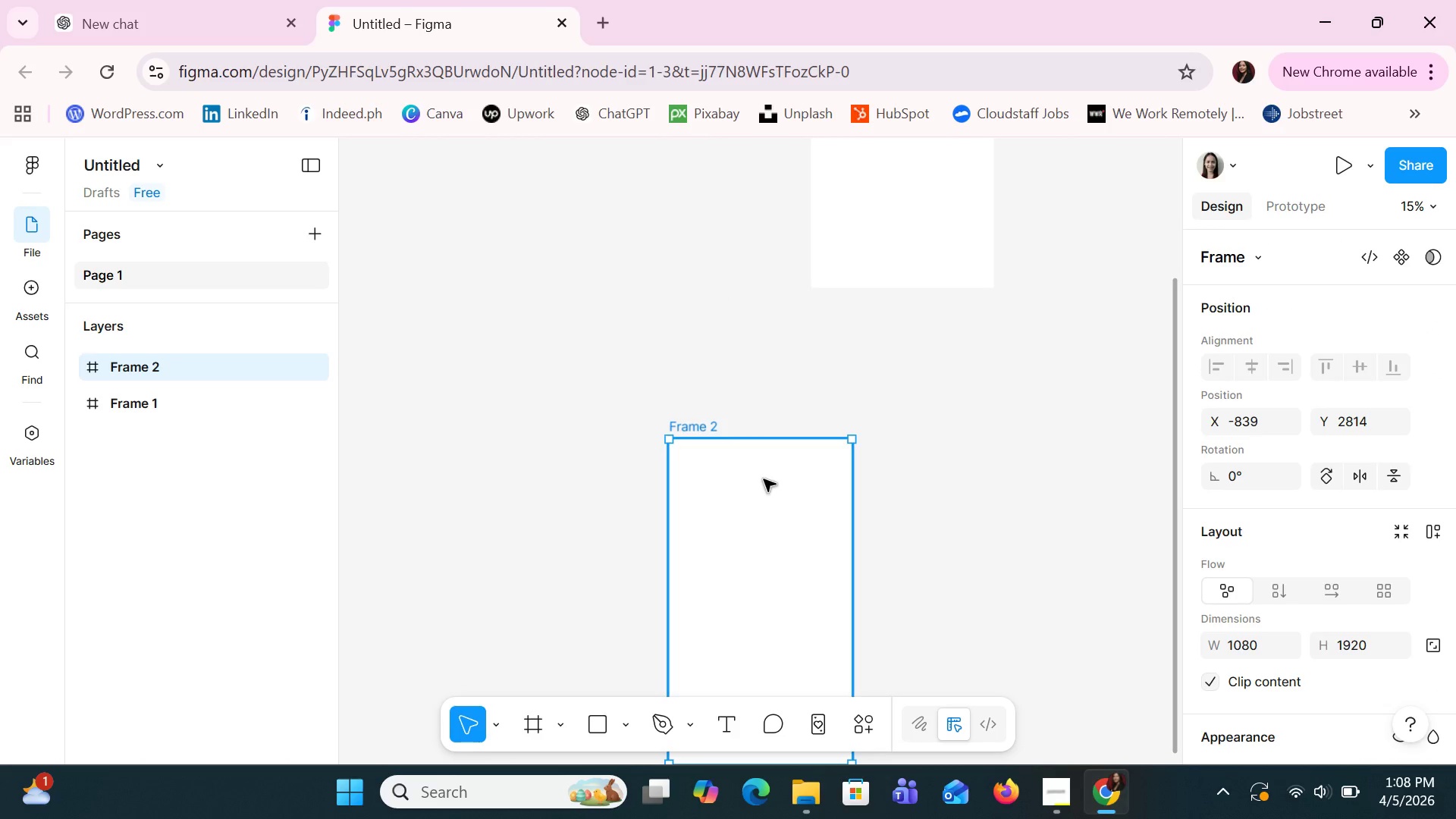 
scroll: coordinate [764, 481], scroll_direction: down, amount: 1.0
 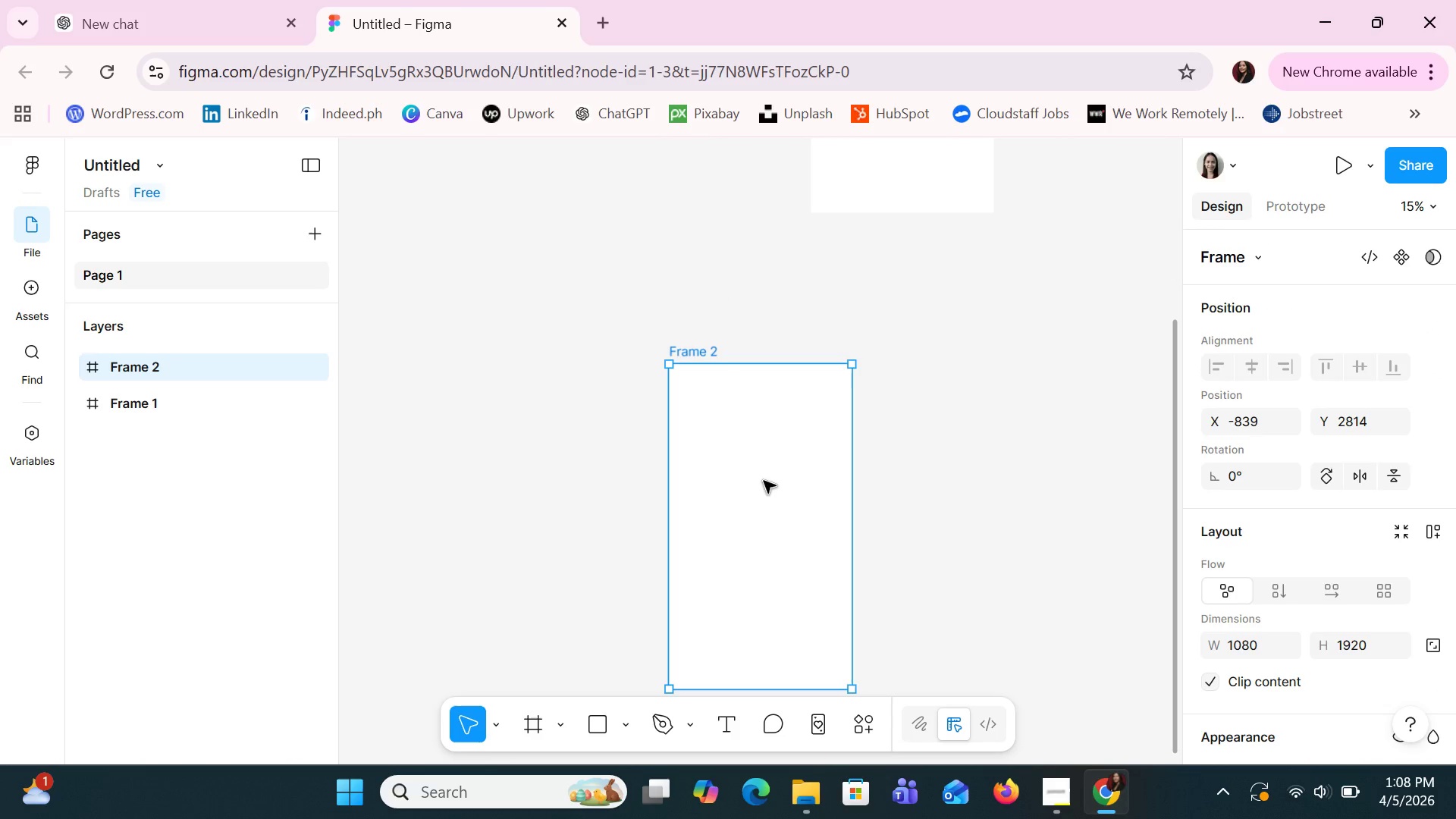 
left_click([764, 481])
 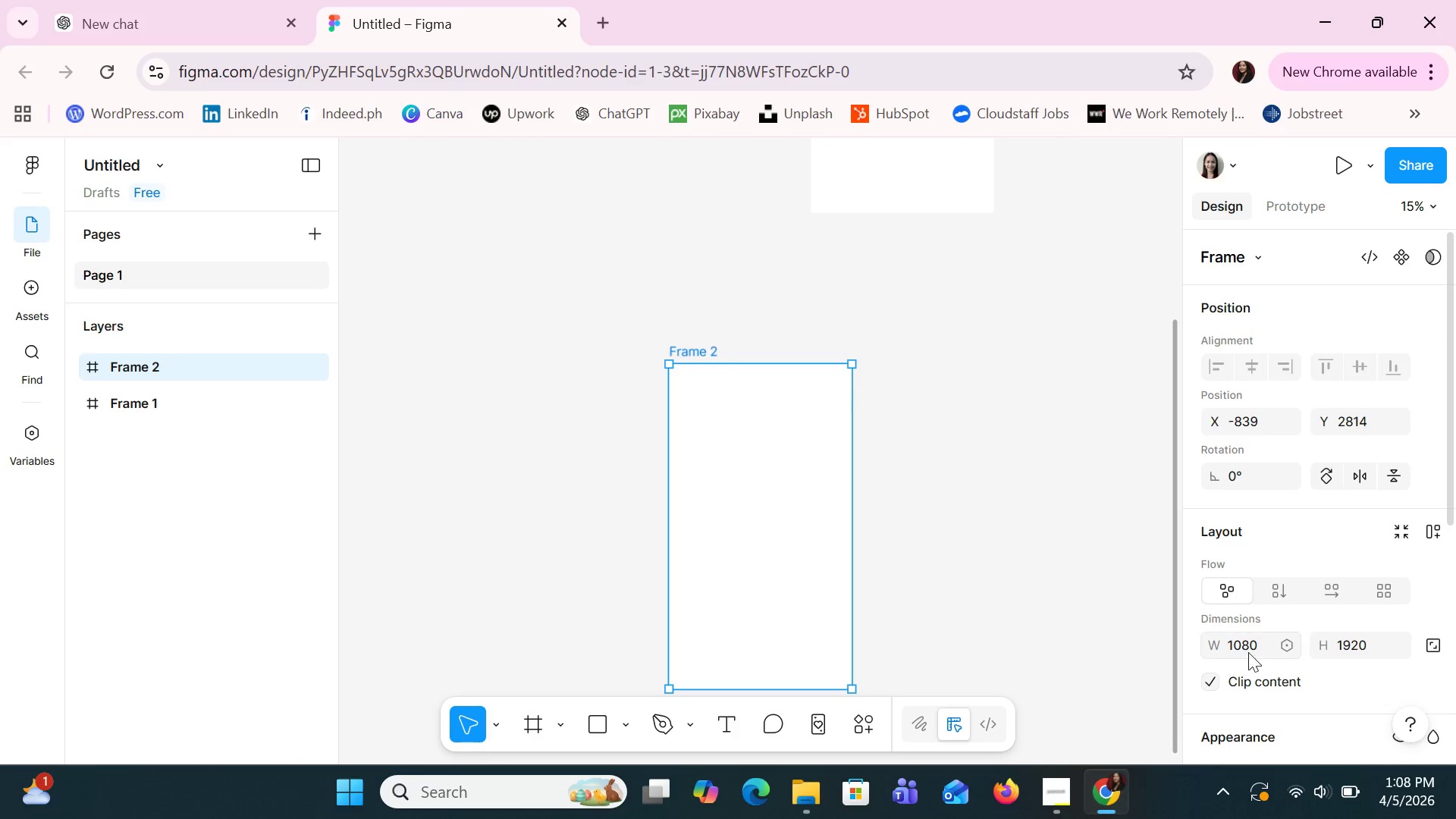 
left_click([1247, 651])
 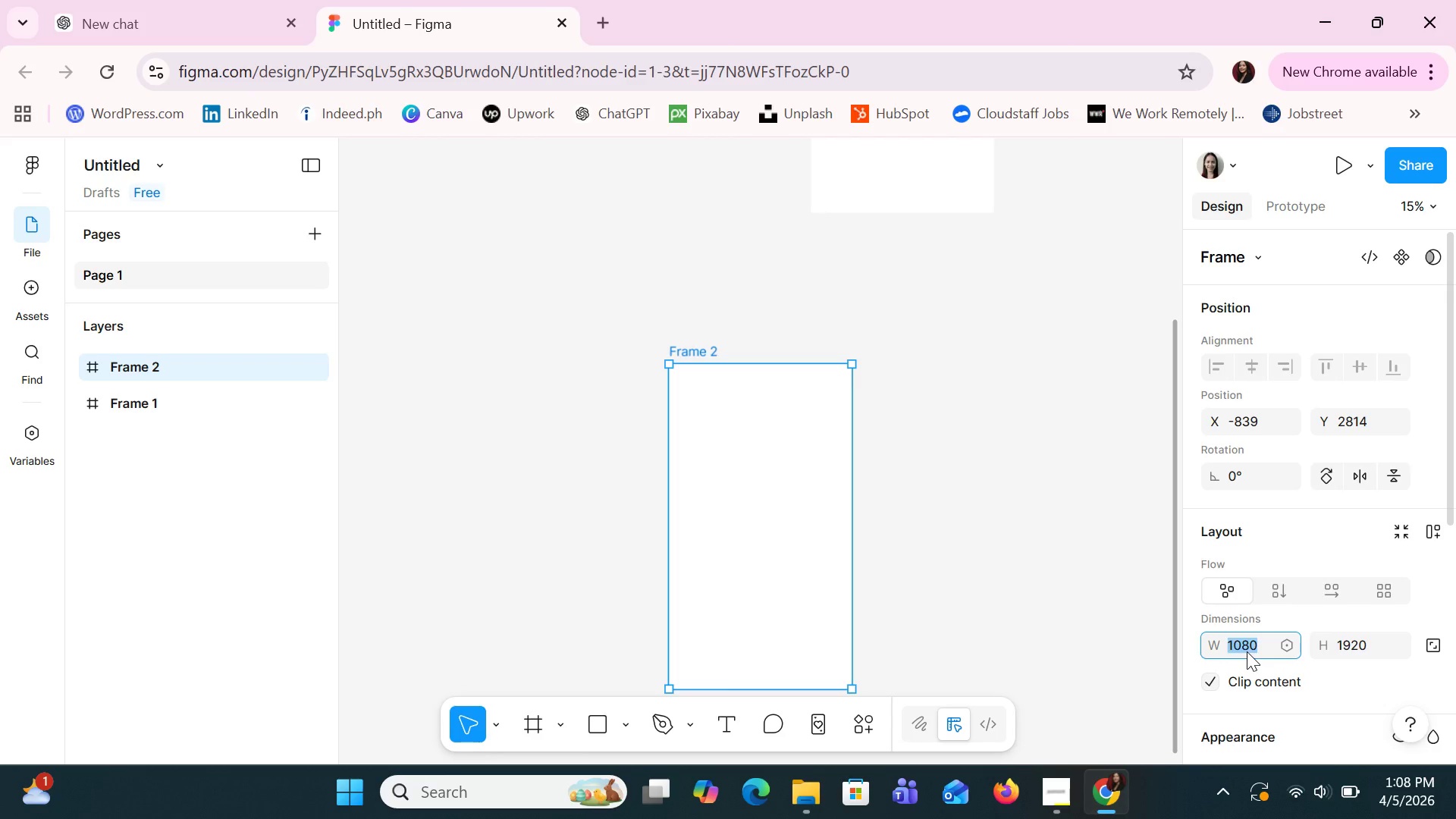 
type(1920)
 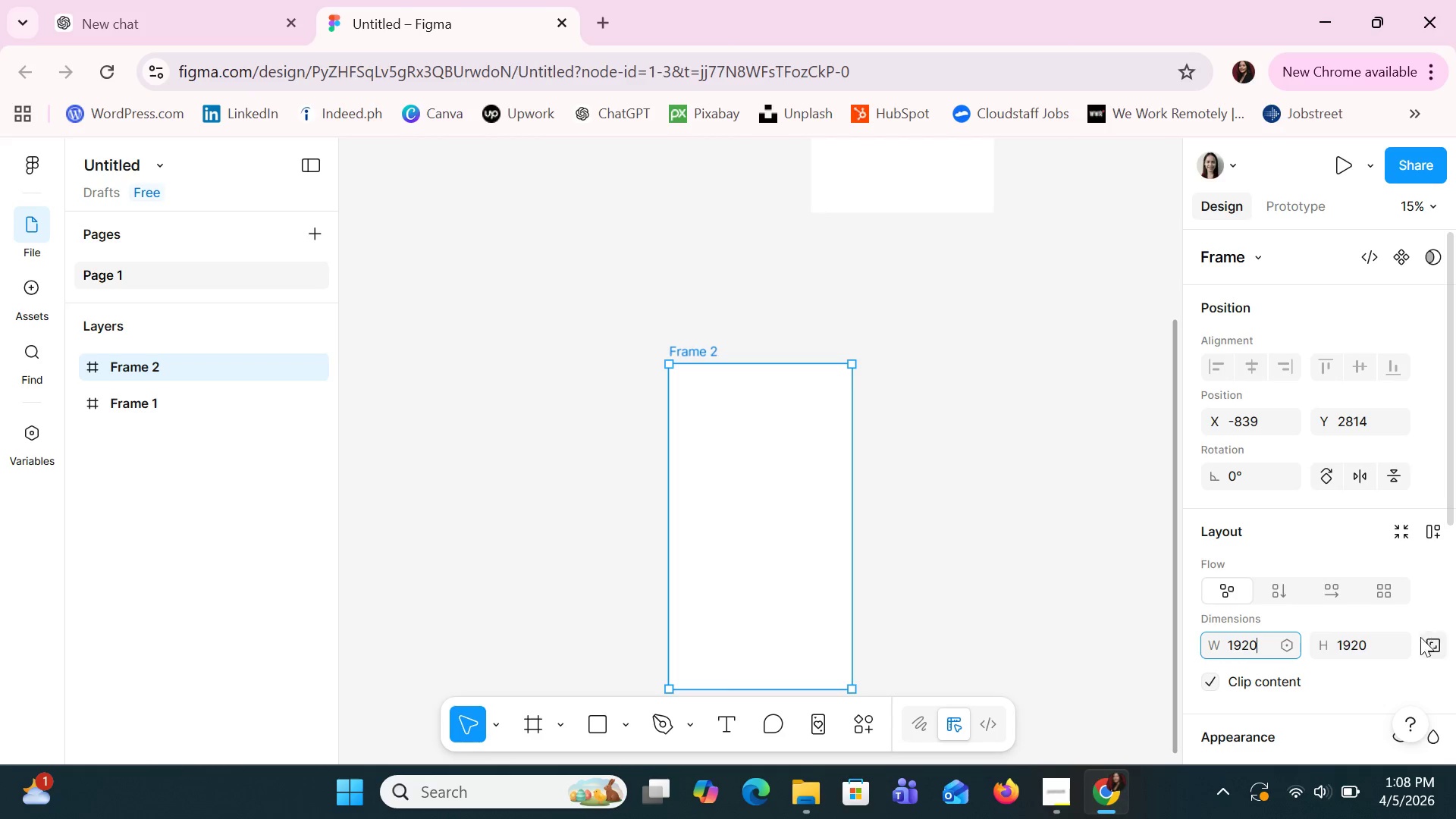 
left_click([1370, 653])
 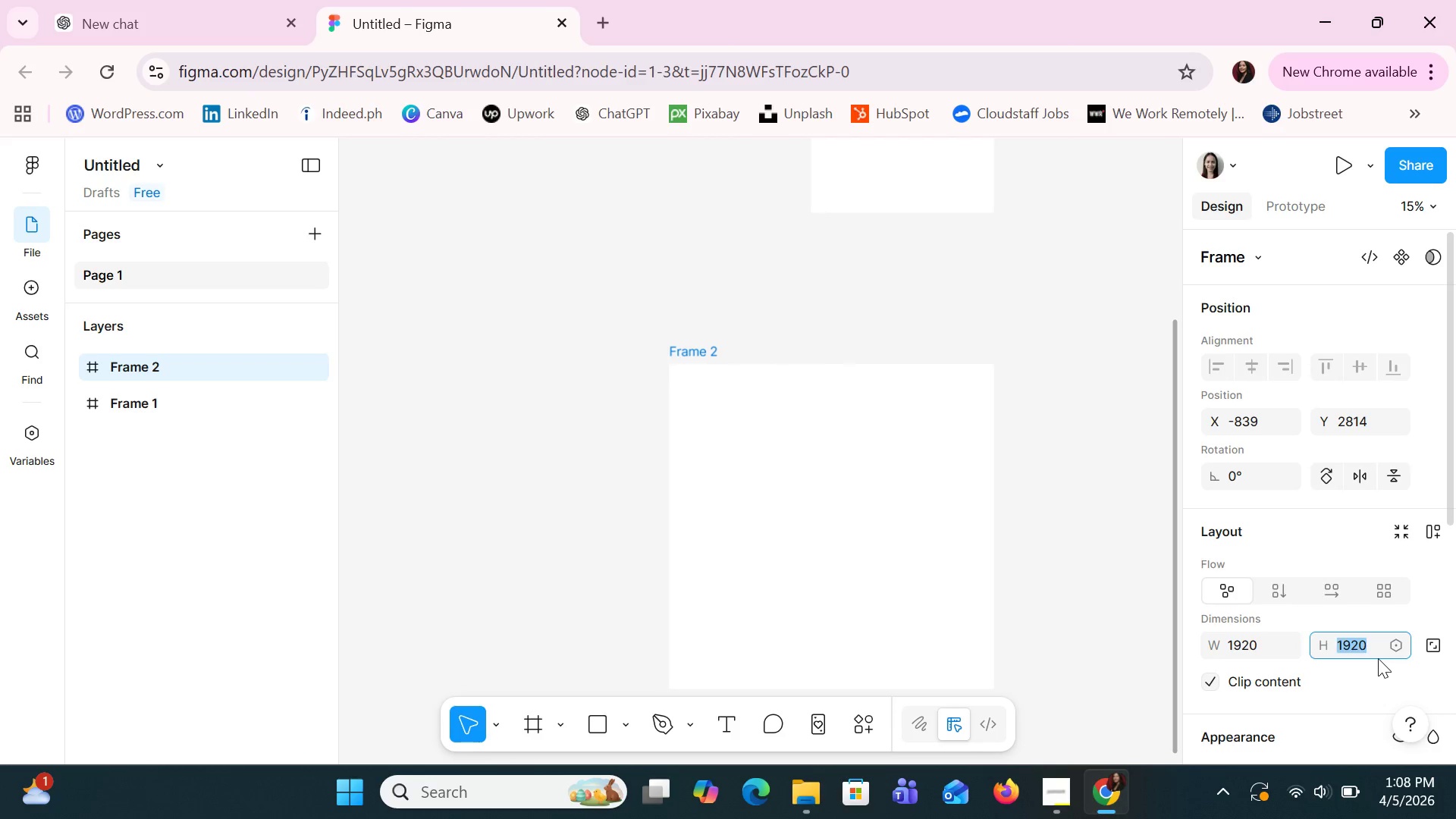 
type(1080)
 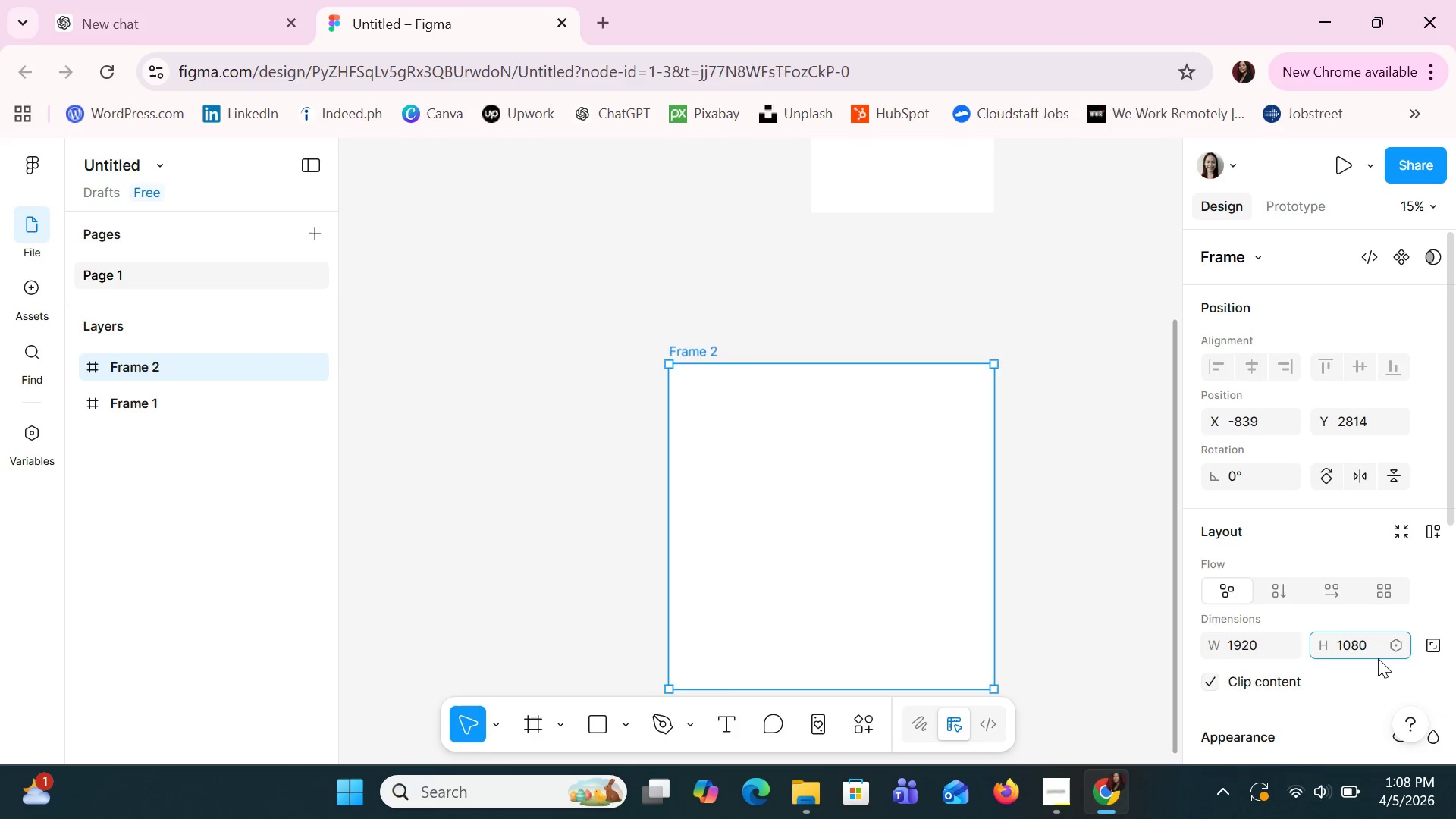 
key(Enter)
 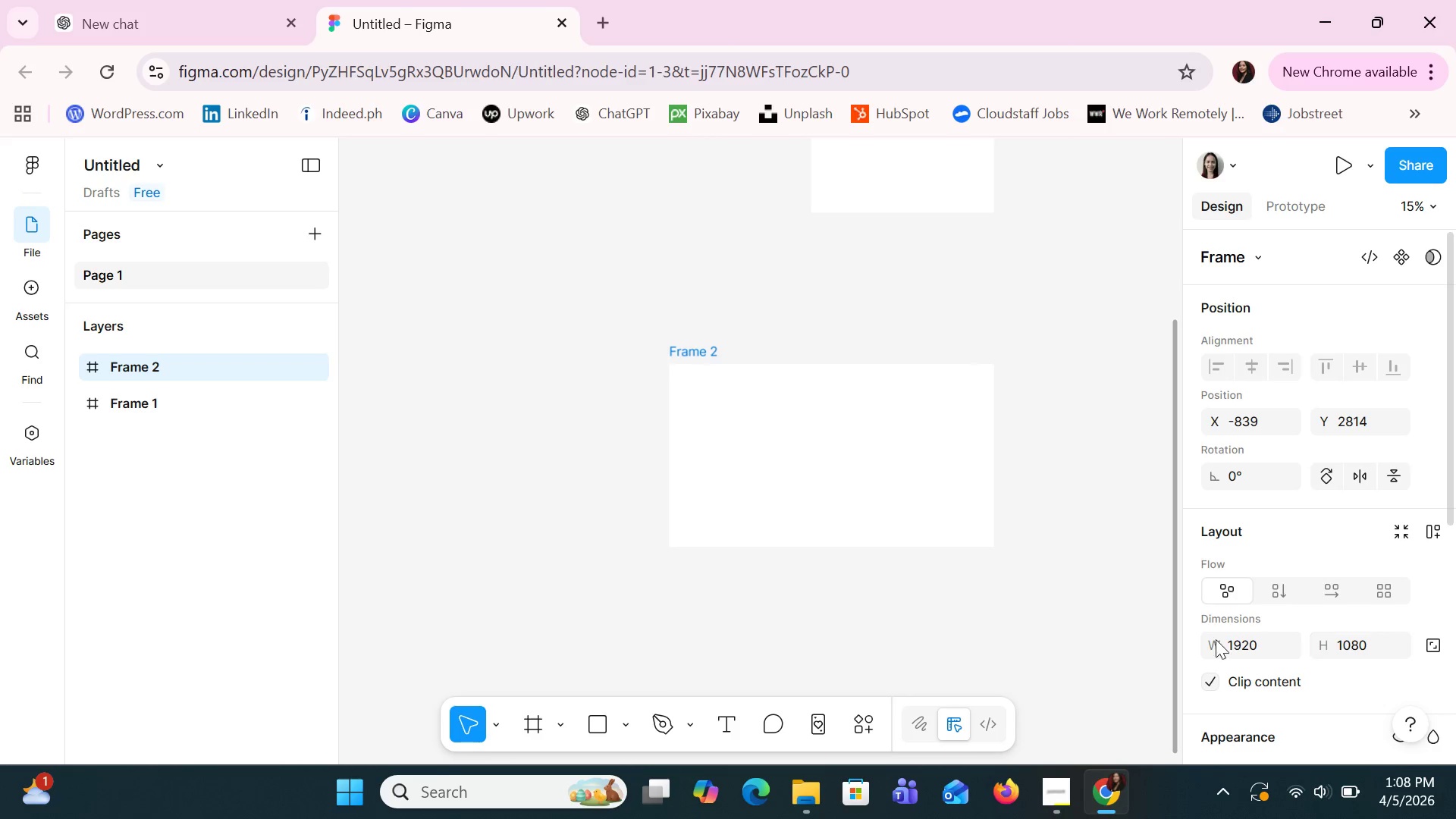 
hold_key(key=ControlLeft, duration=1.02)
scroll: coordinate [1022, 626], scroll_direction: up, amount: 6.0
 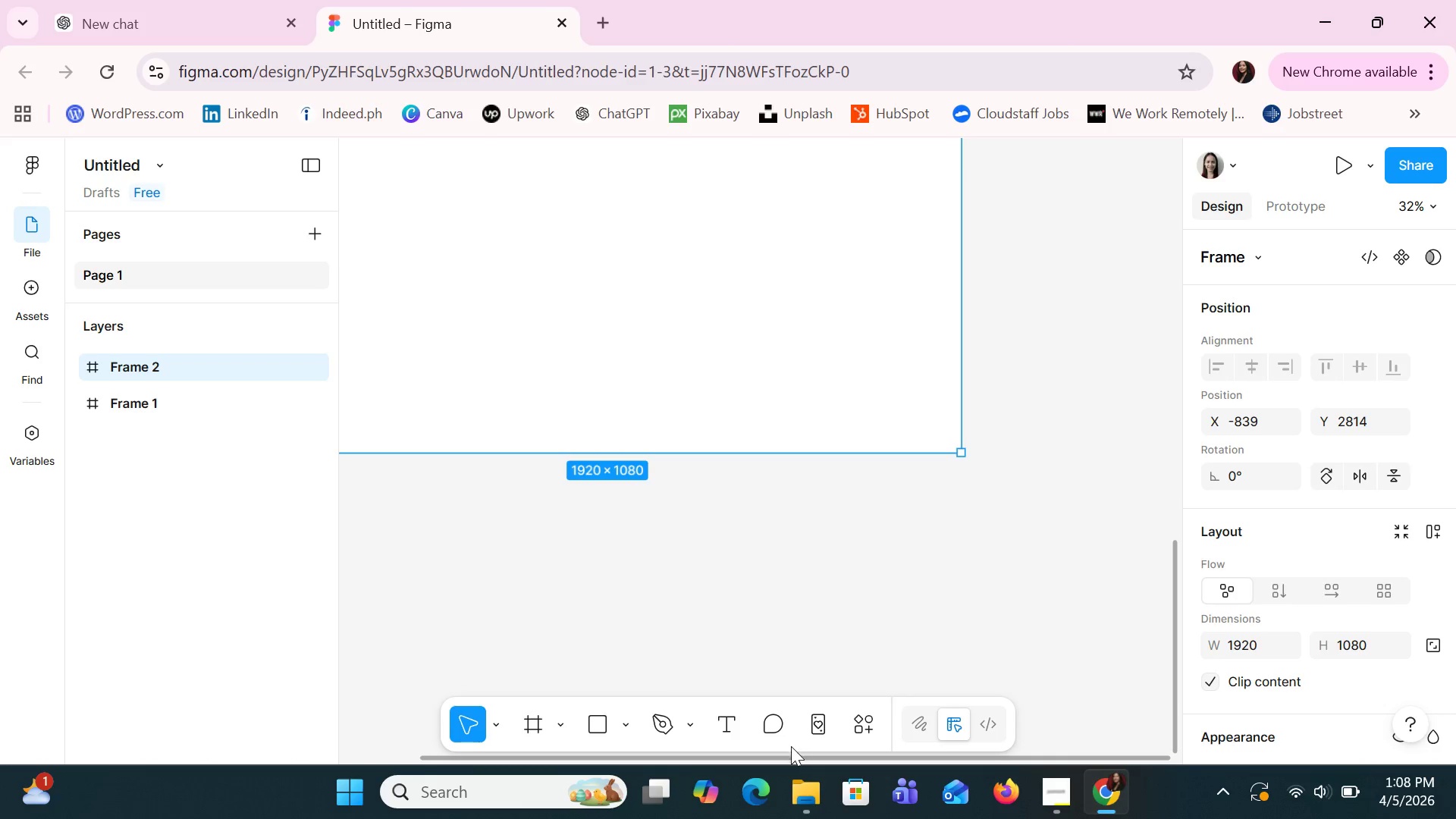 
left_click_drag(start_coordinate=[789, 755], to_coordinate=[682, 783])
 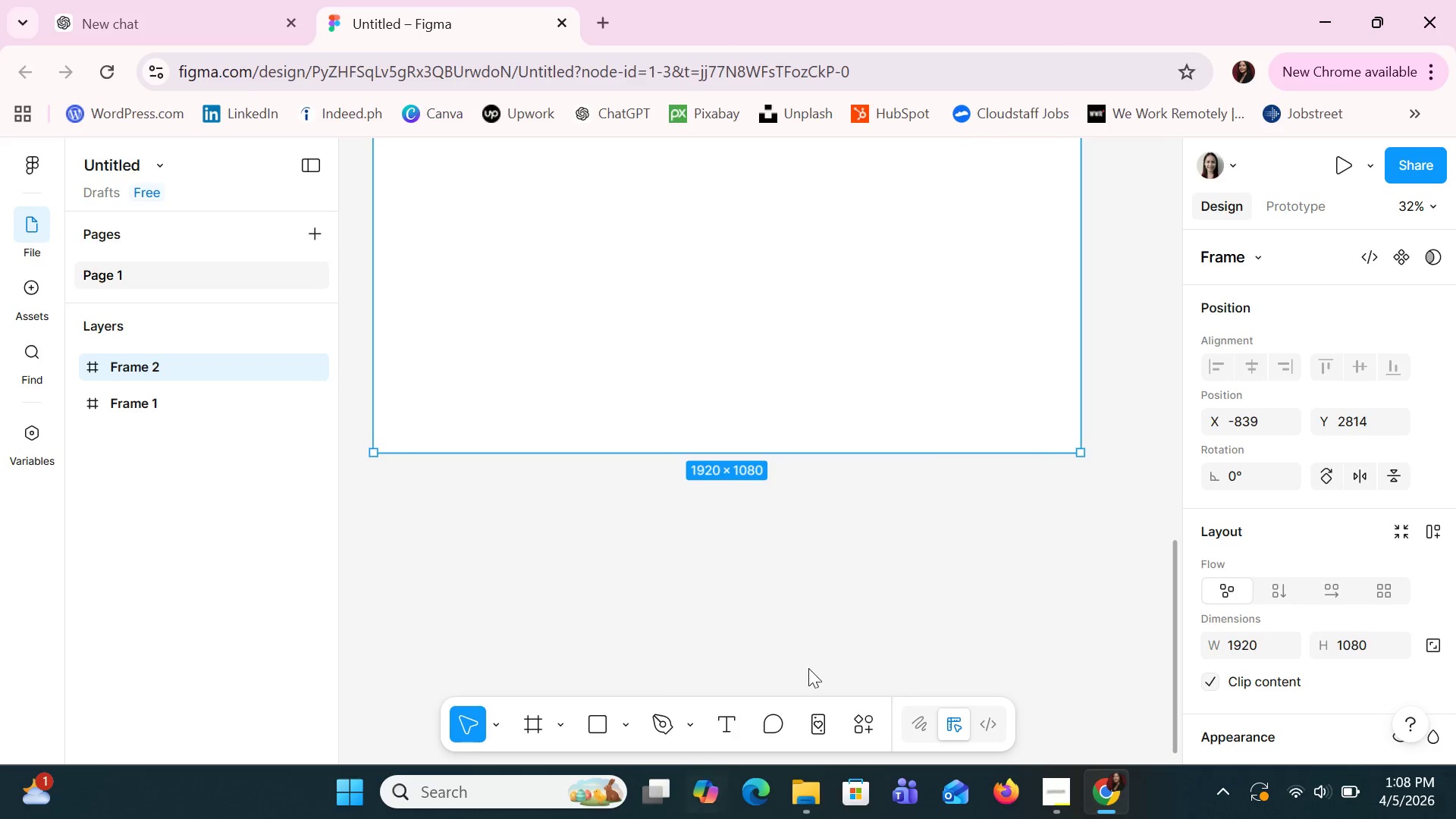 
hold_key(key=ControlLeft, duration=1.3)
scroll: coordinate [839, 638], scroll_direction: up, amount: 18.0
 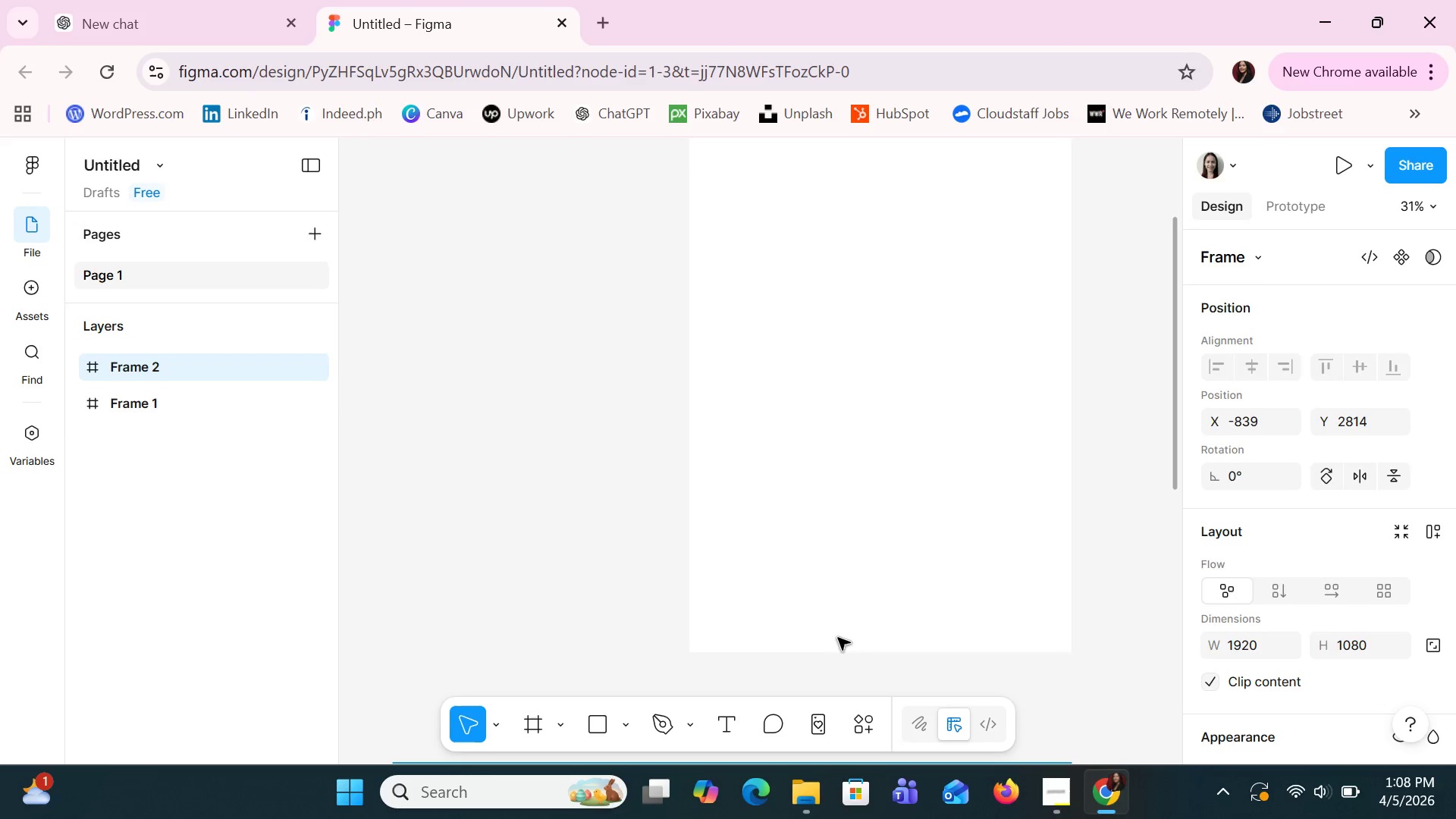 
key(Alt+AltLeft)
 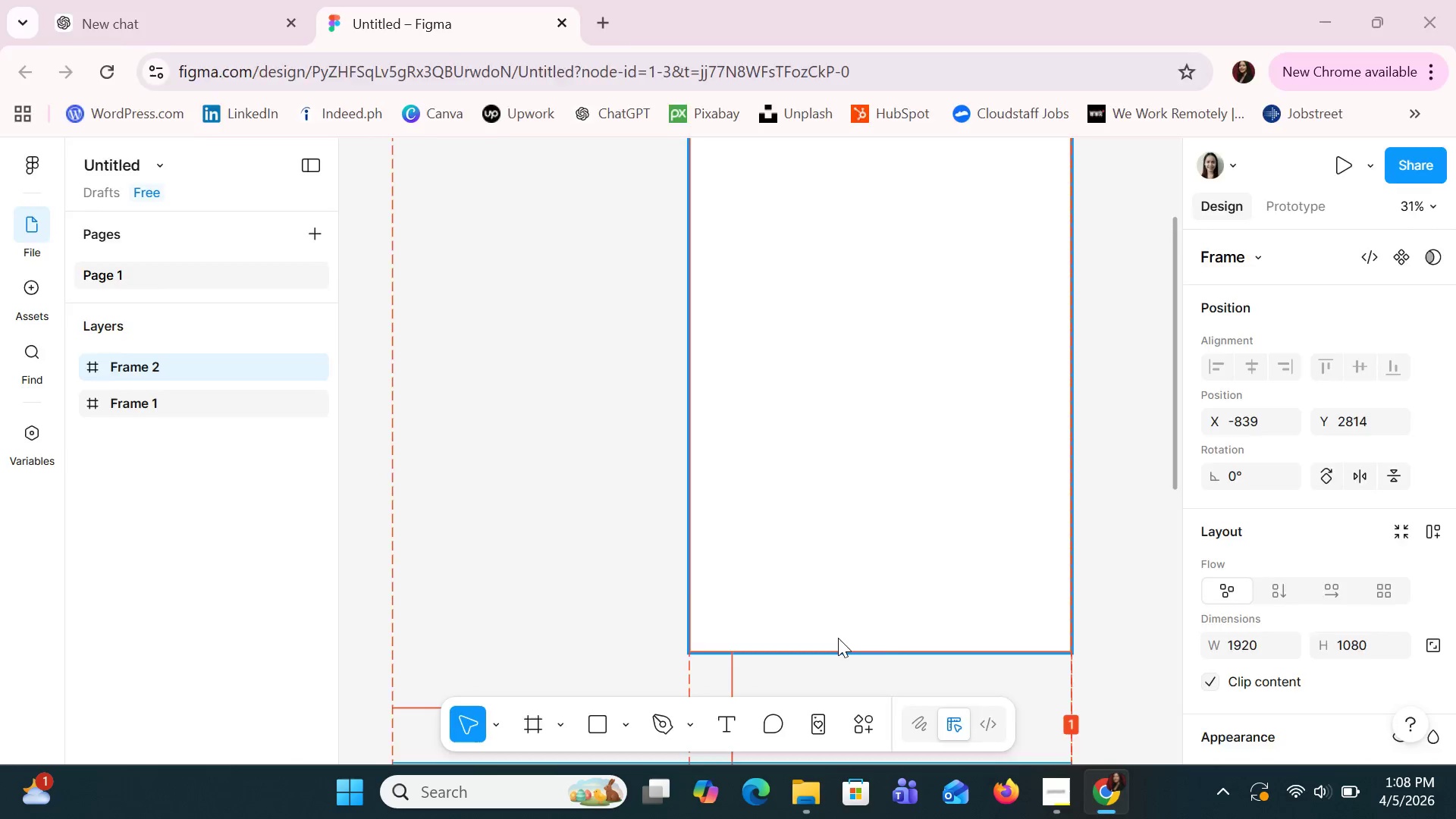 
key(Alt+Tab)